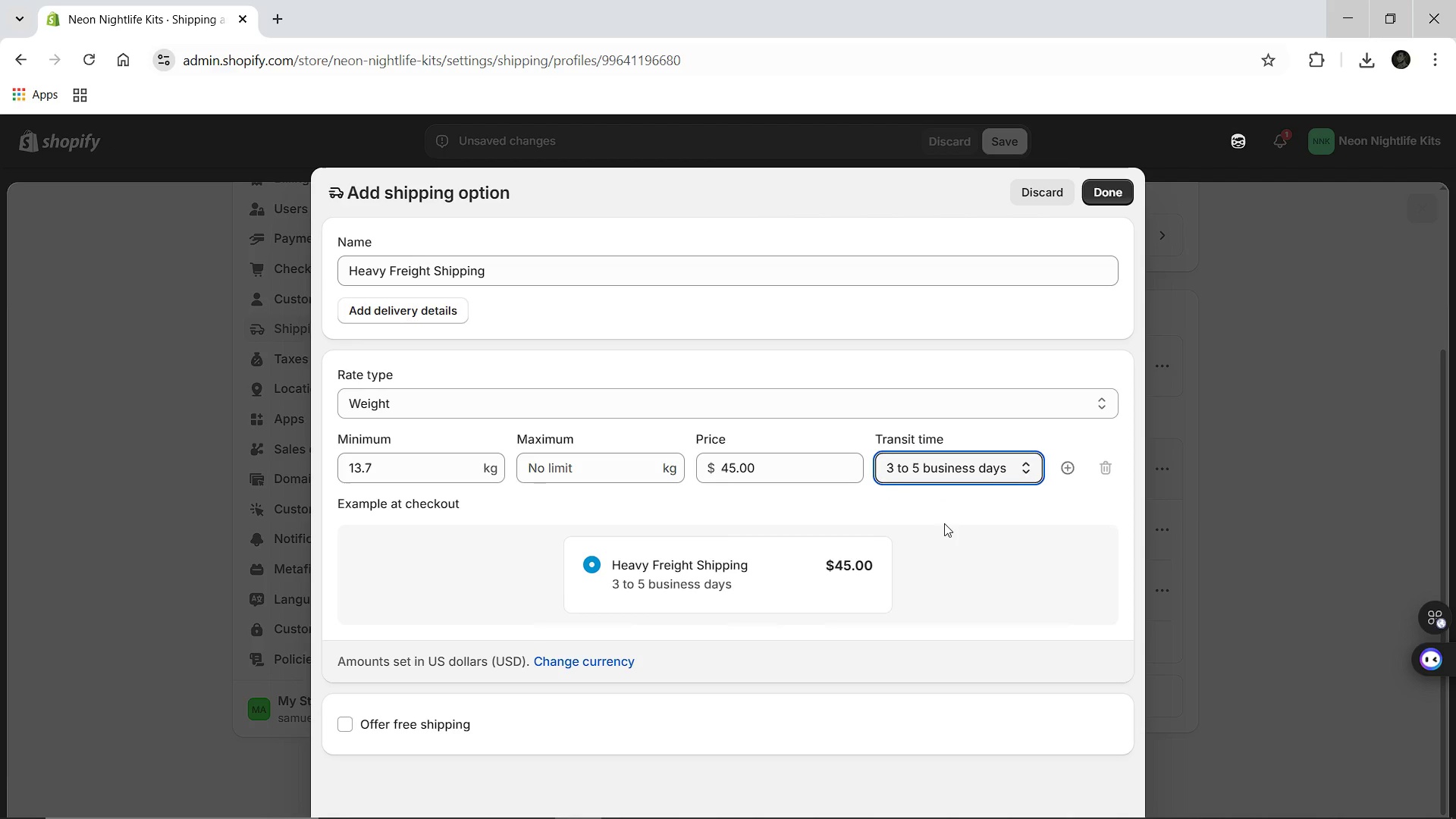 
wait(10.42)
 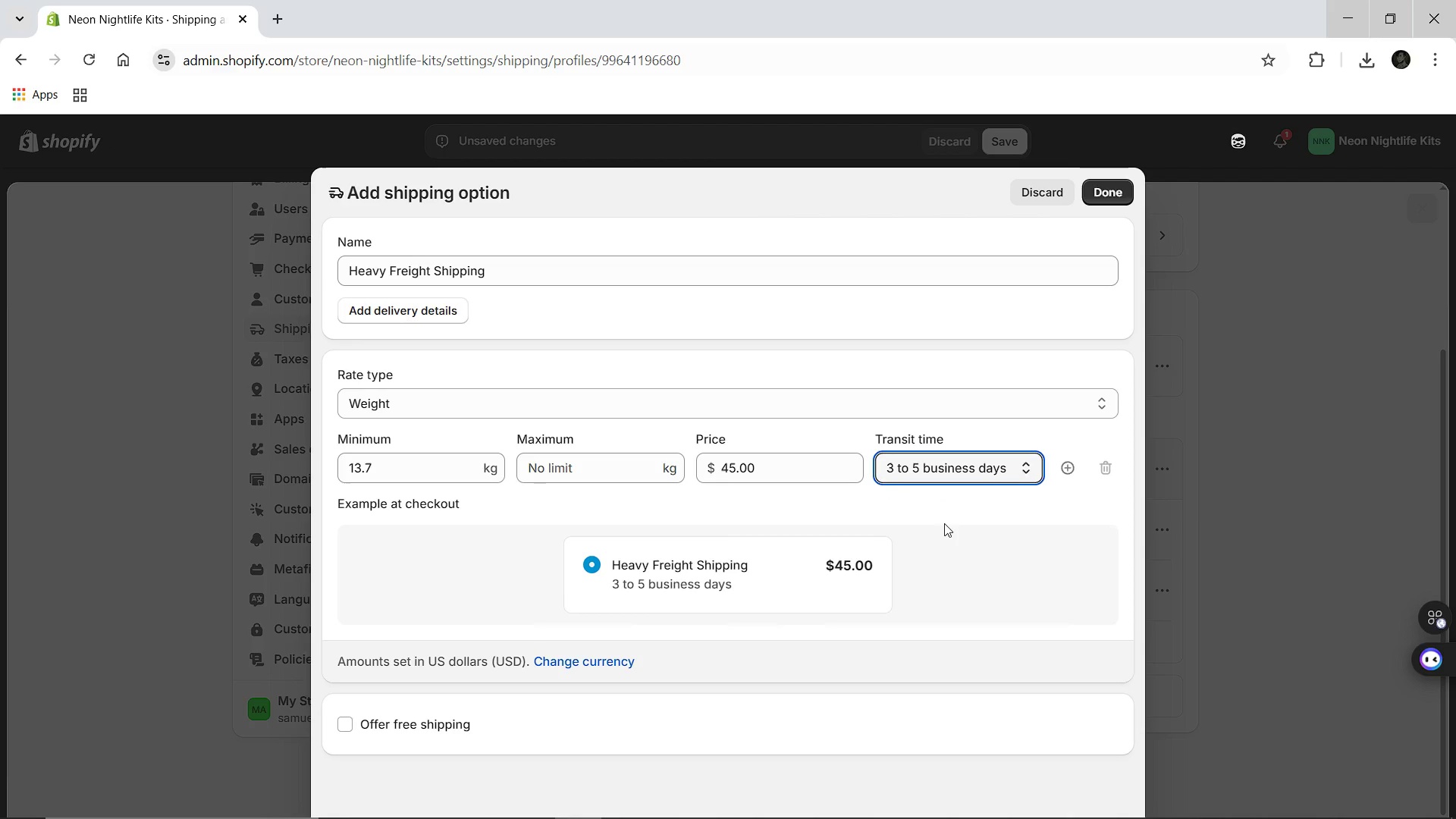 
left_click([1100, 196])
 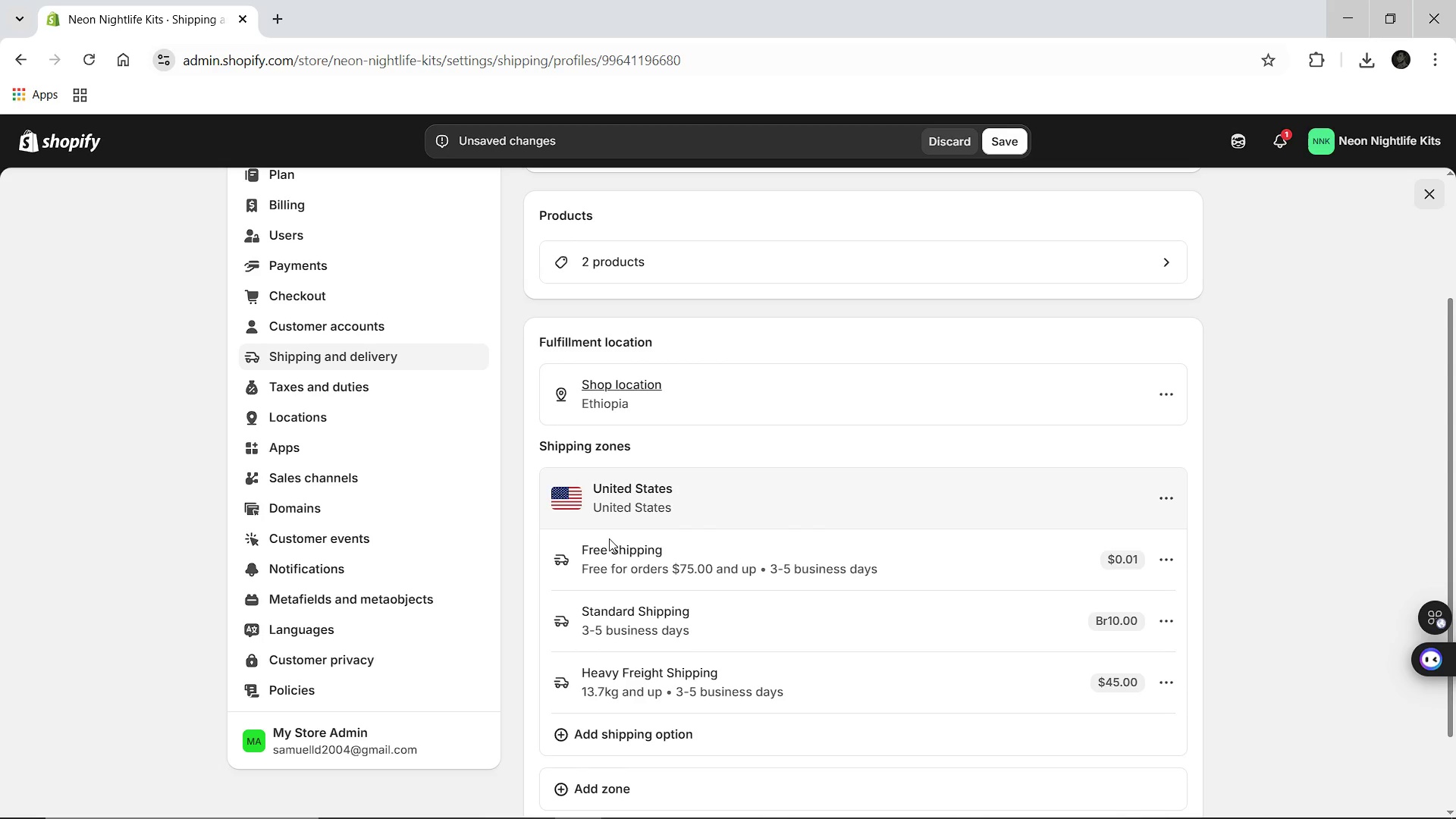 
wait(22.97)
 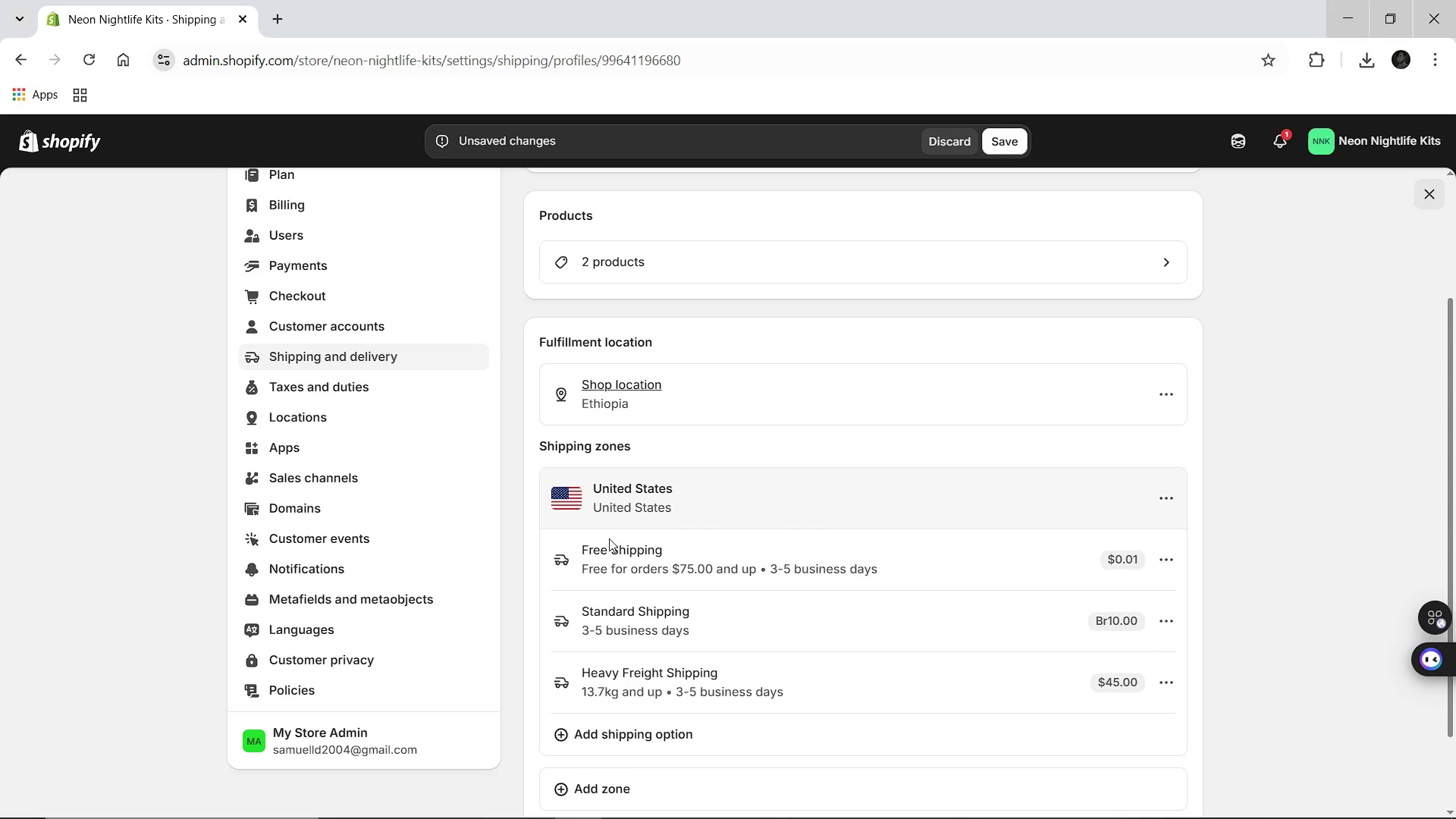 
left_click([607, 711])
 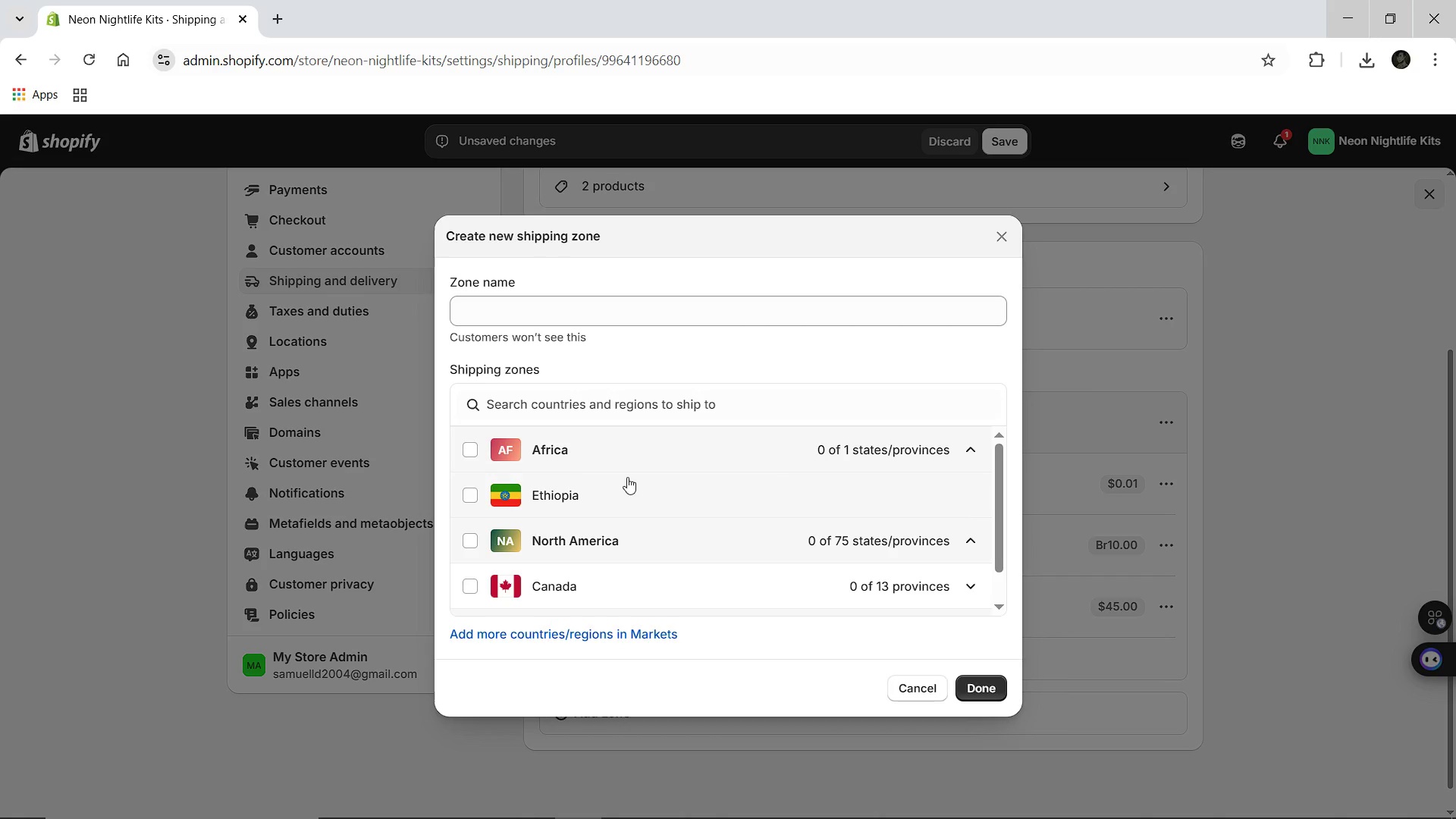 
left_click([542, 308])
 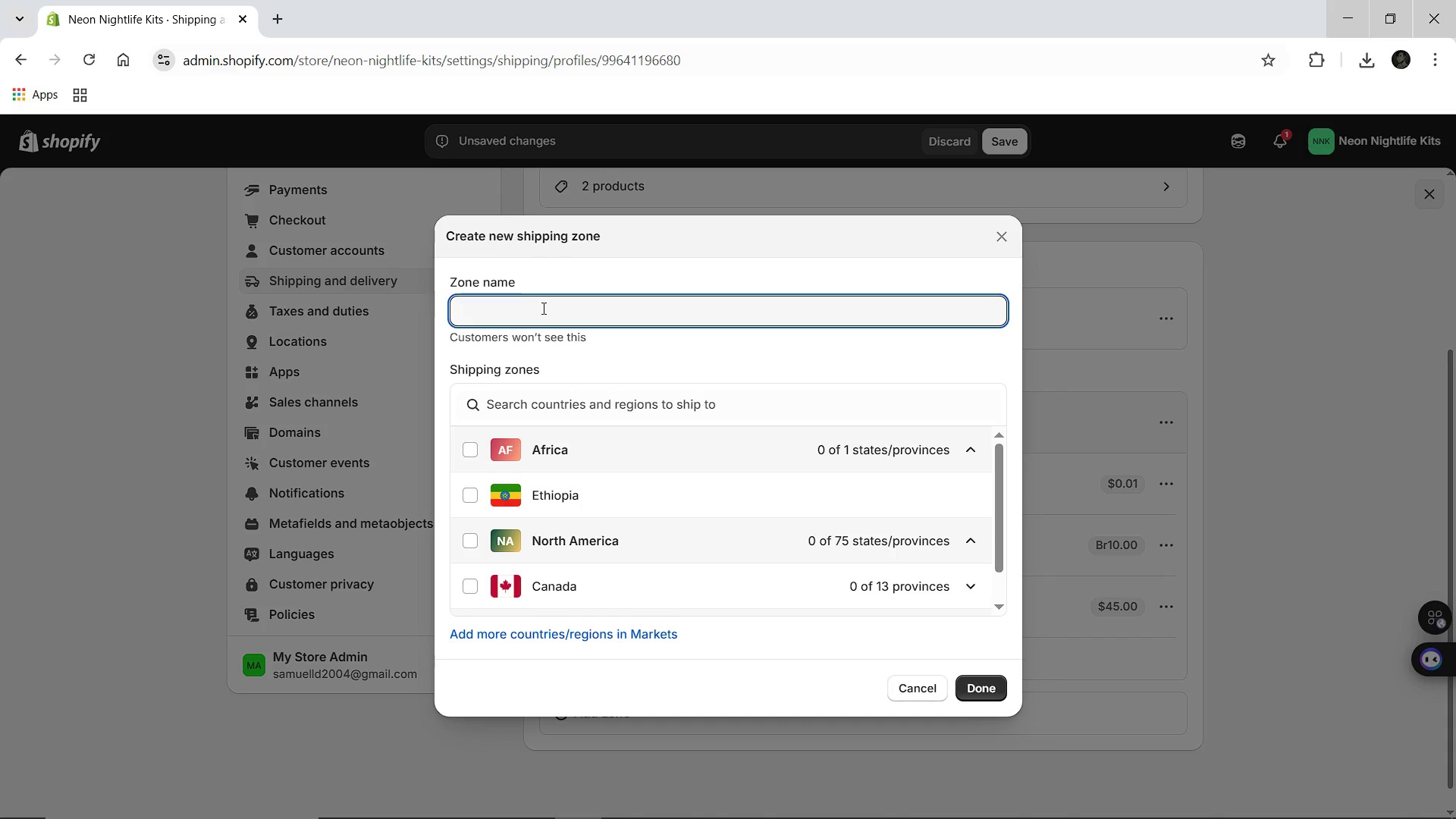 
type(Canada)
 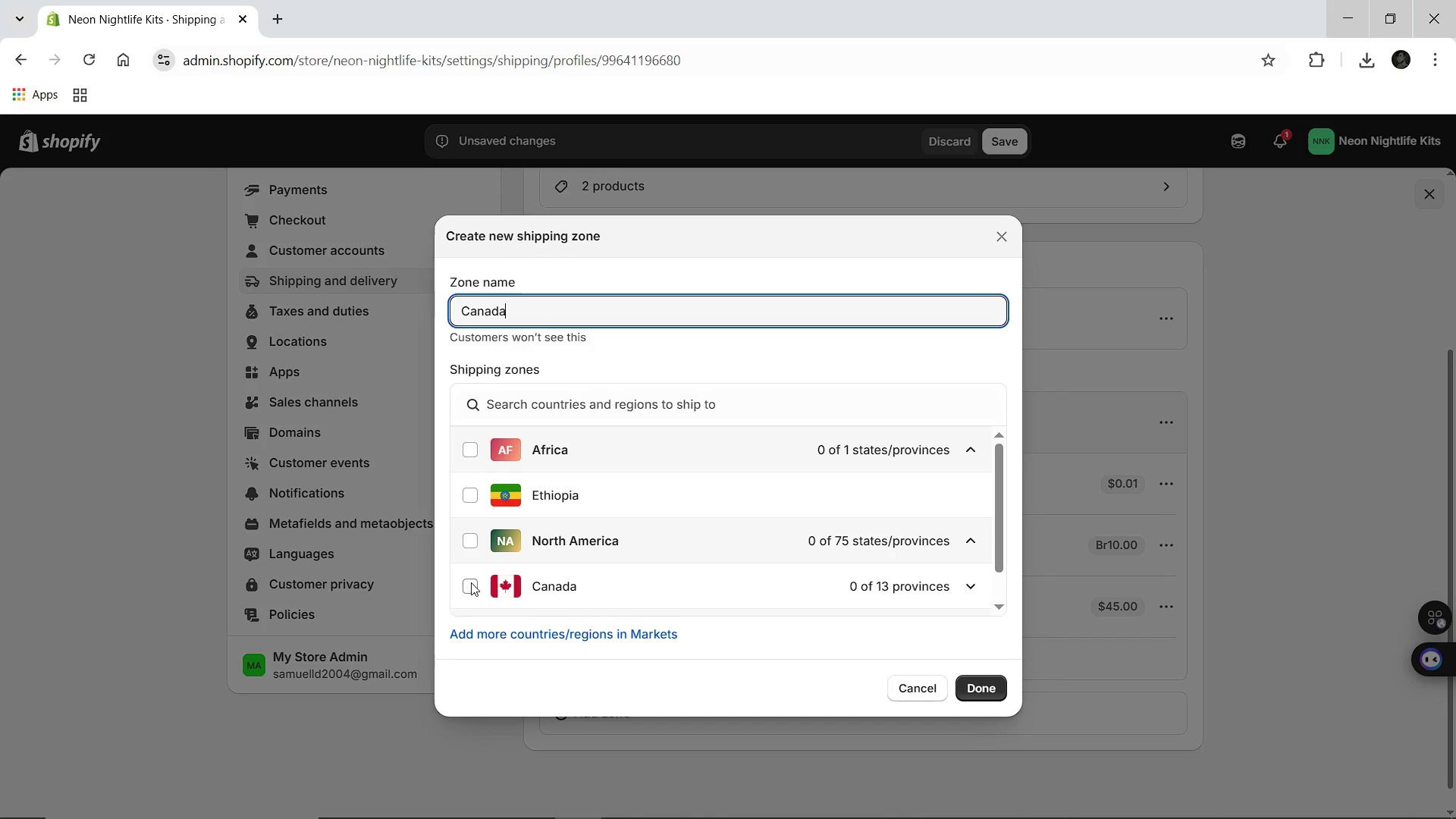 
left_click([470, 585])
 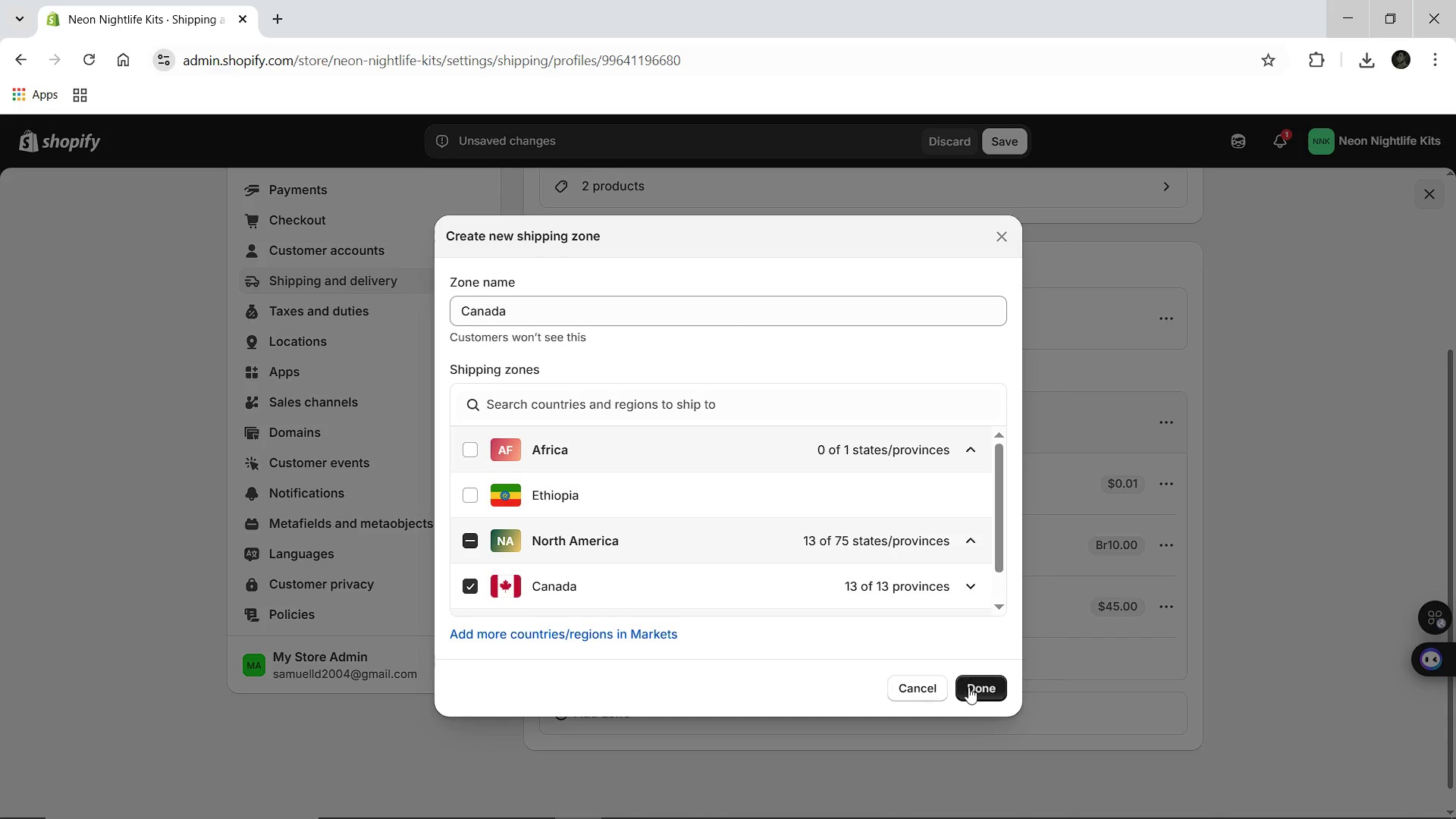 
left_click([968, 687])
 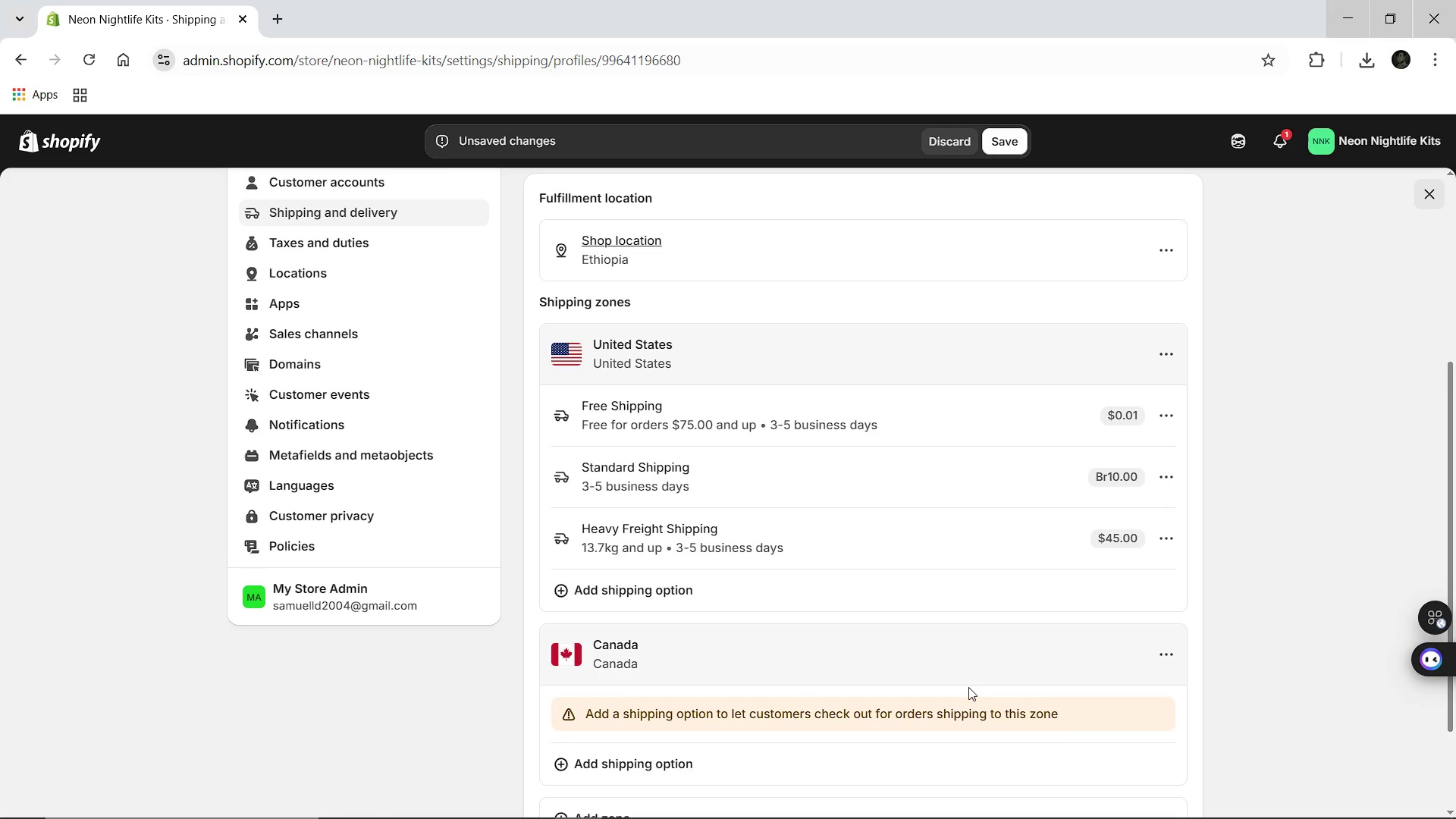 
wait(6.97)
 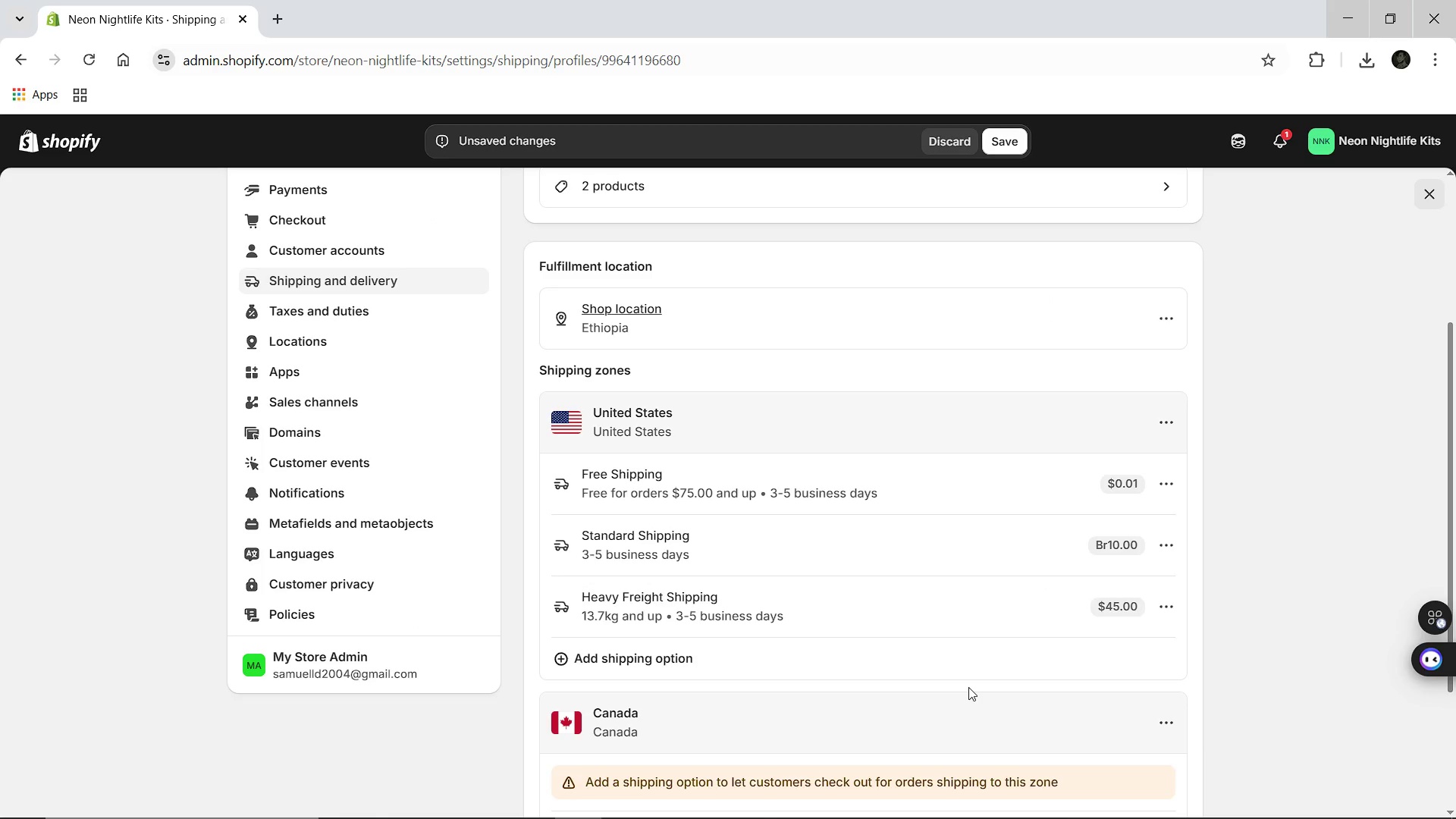 
left_click([639, 757])
 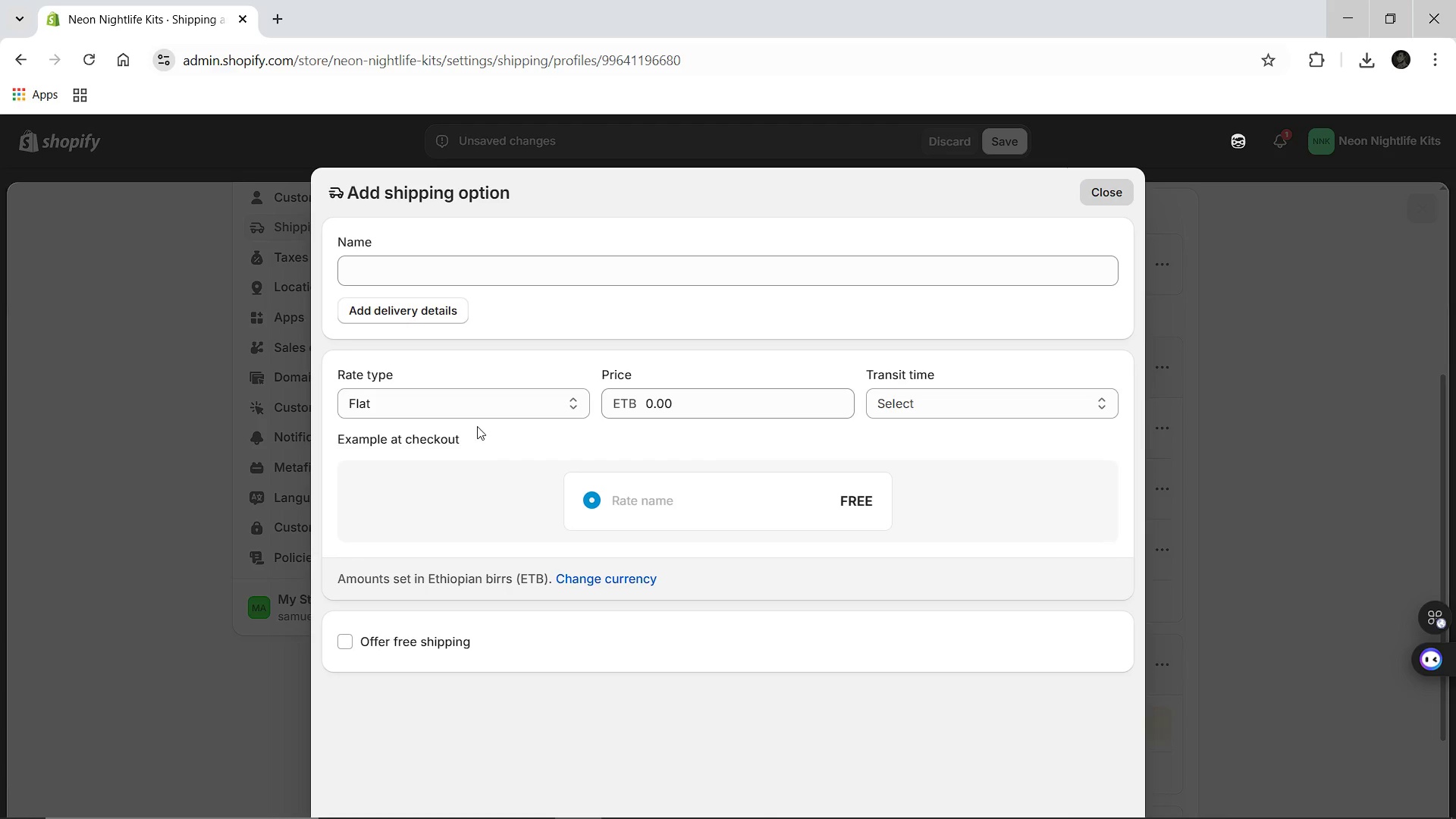 
wait(5.28)
 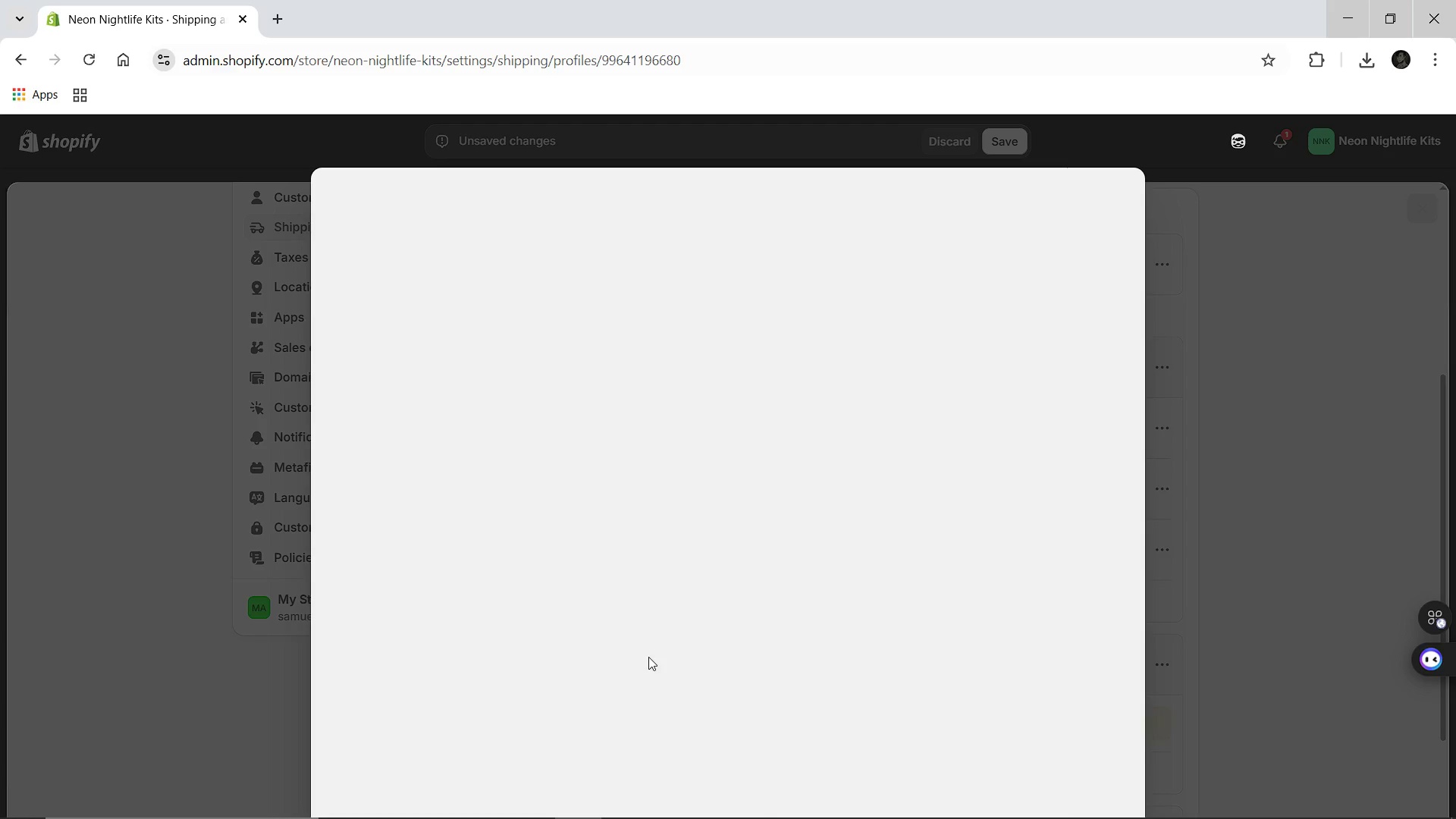 
left_click([431, 275])
 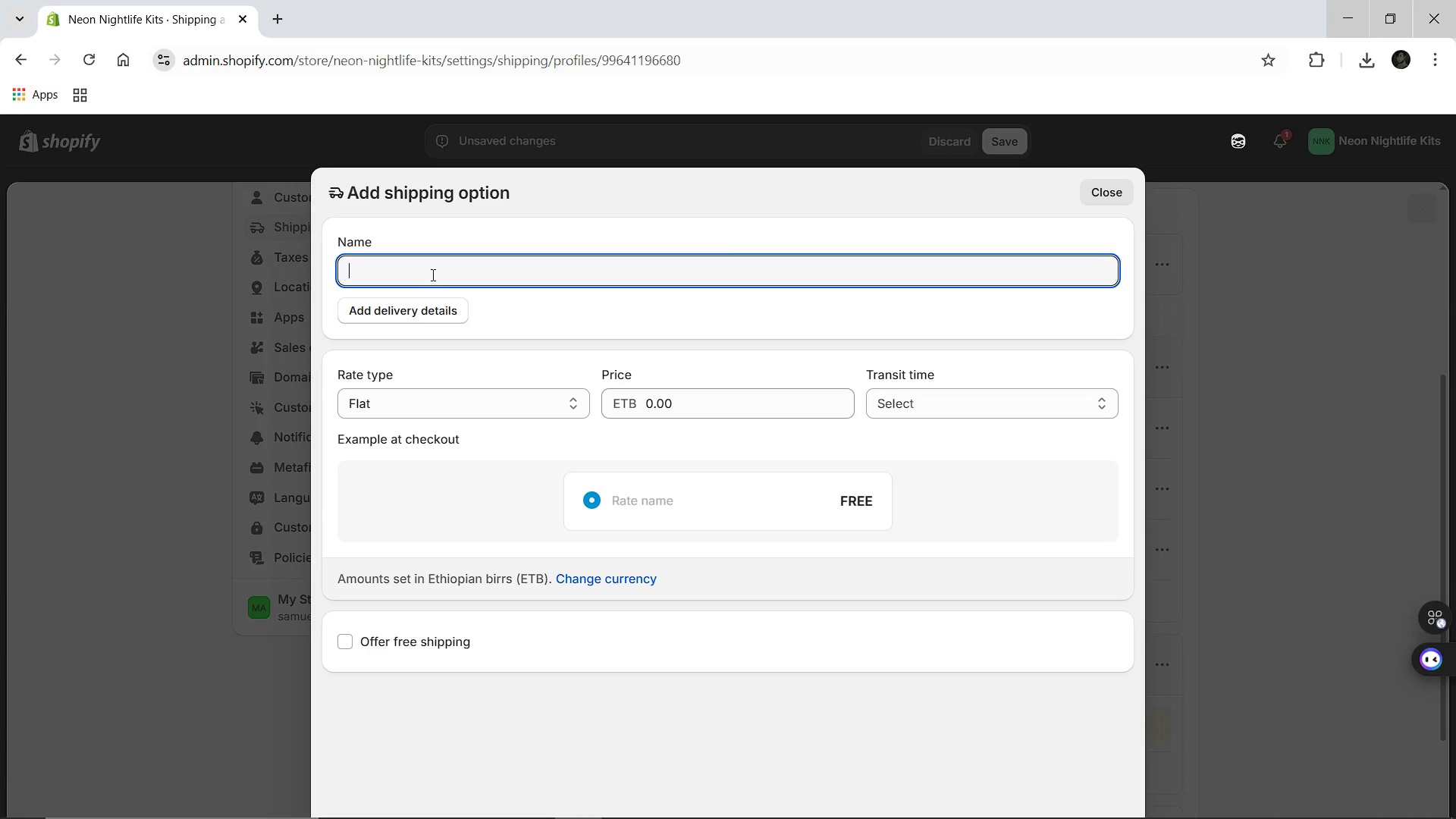 
type(Standard International)
 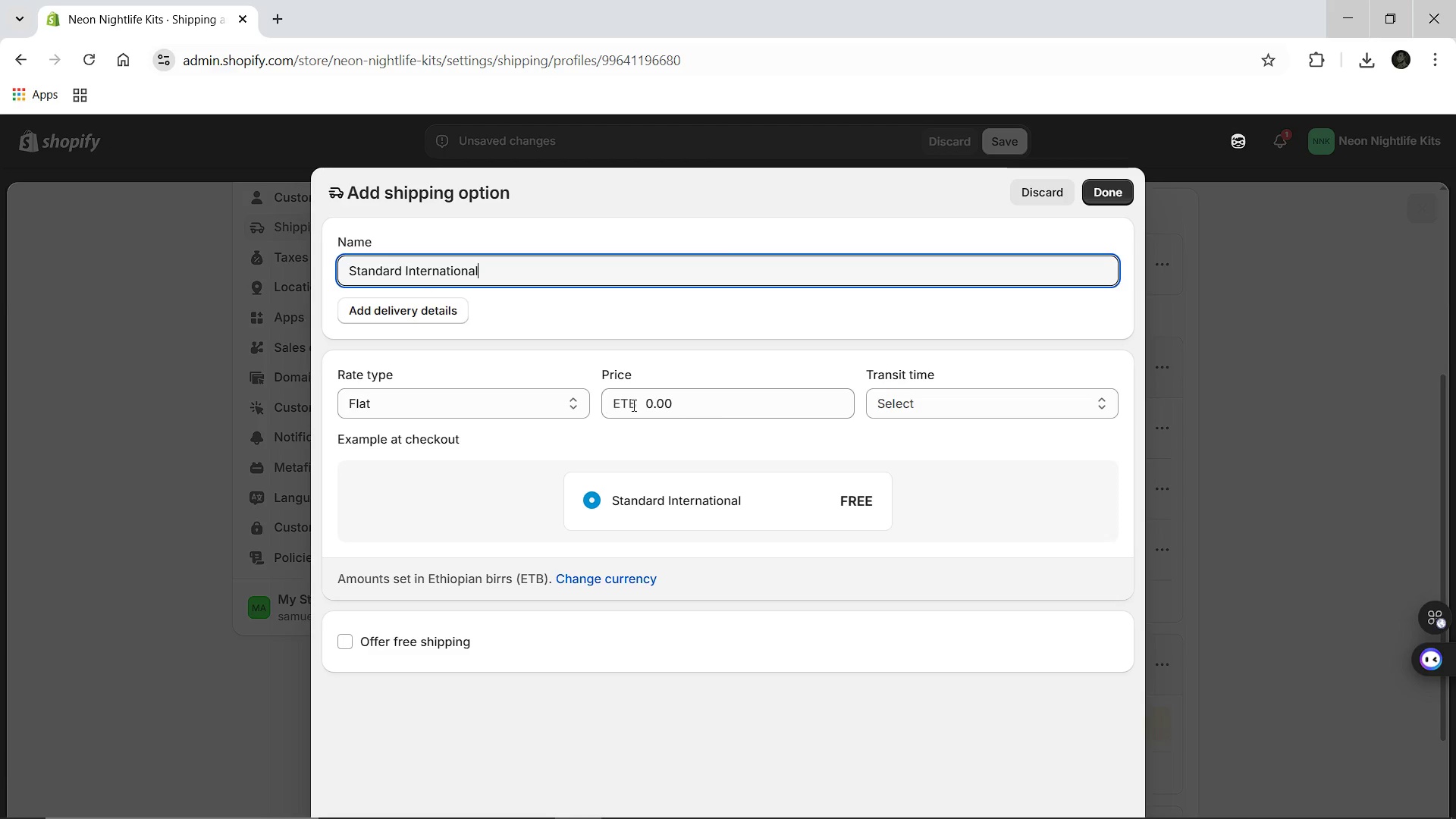 
left_click([698, 406])
 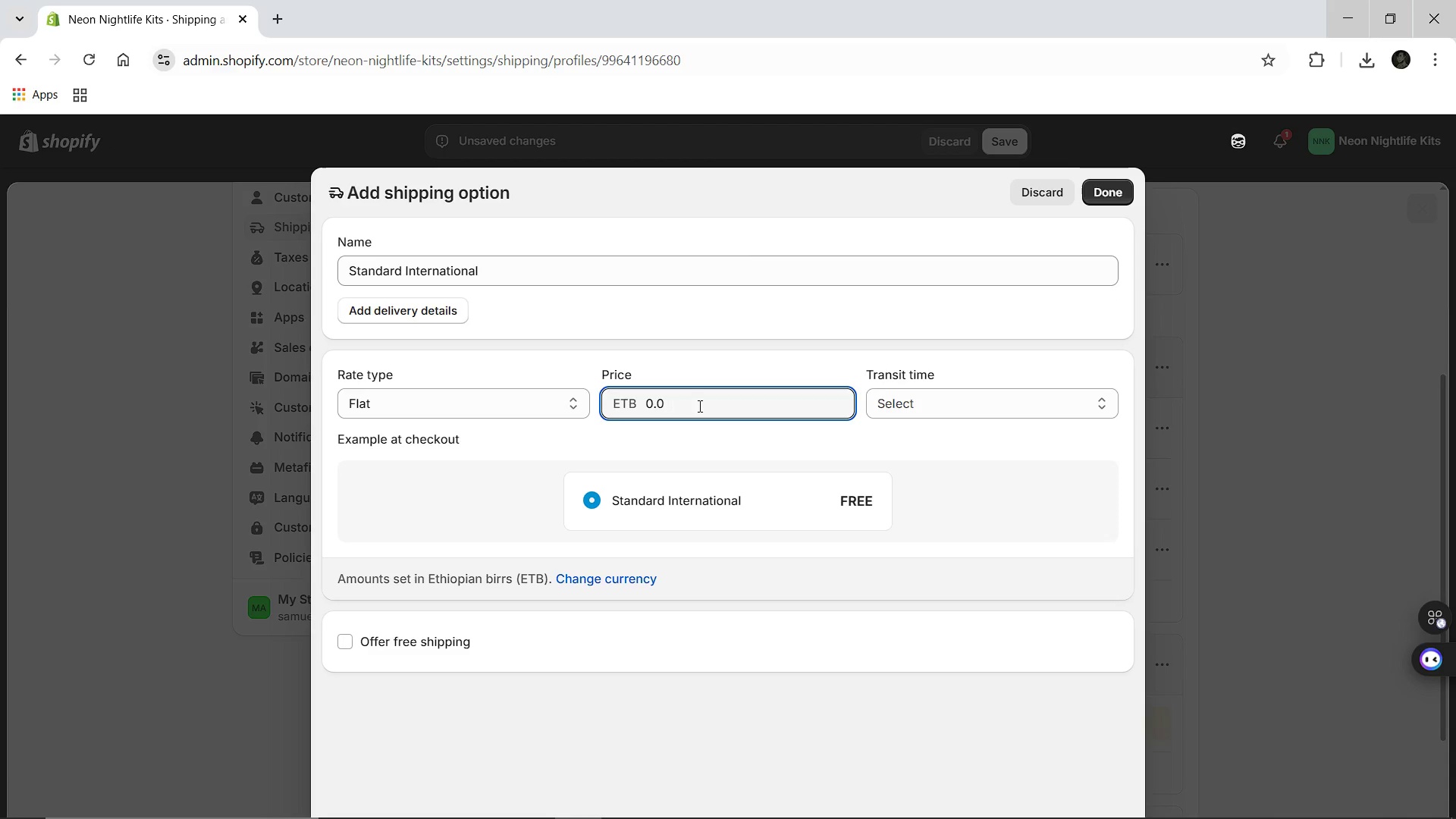 
key(Backspace)
key(Backspace)
key(Backspace)
key(Backspace)
type(25.00)
 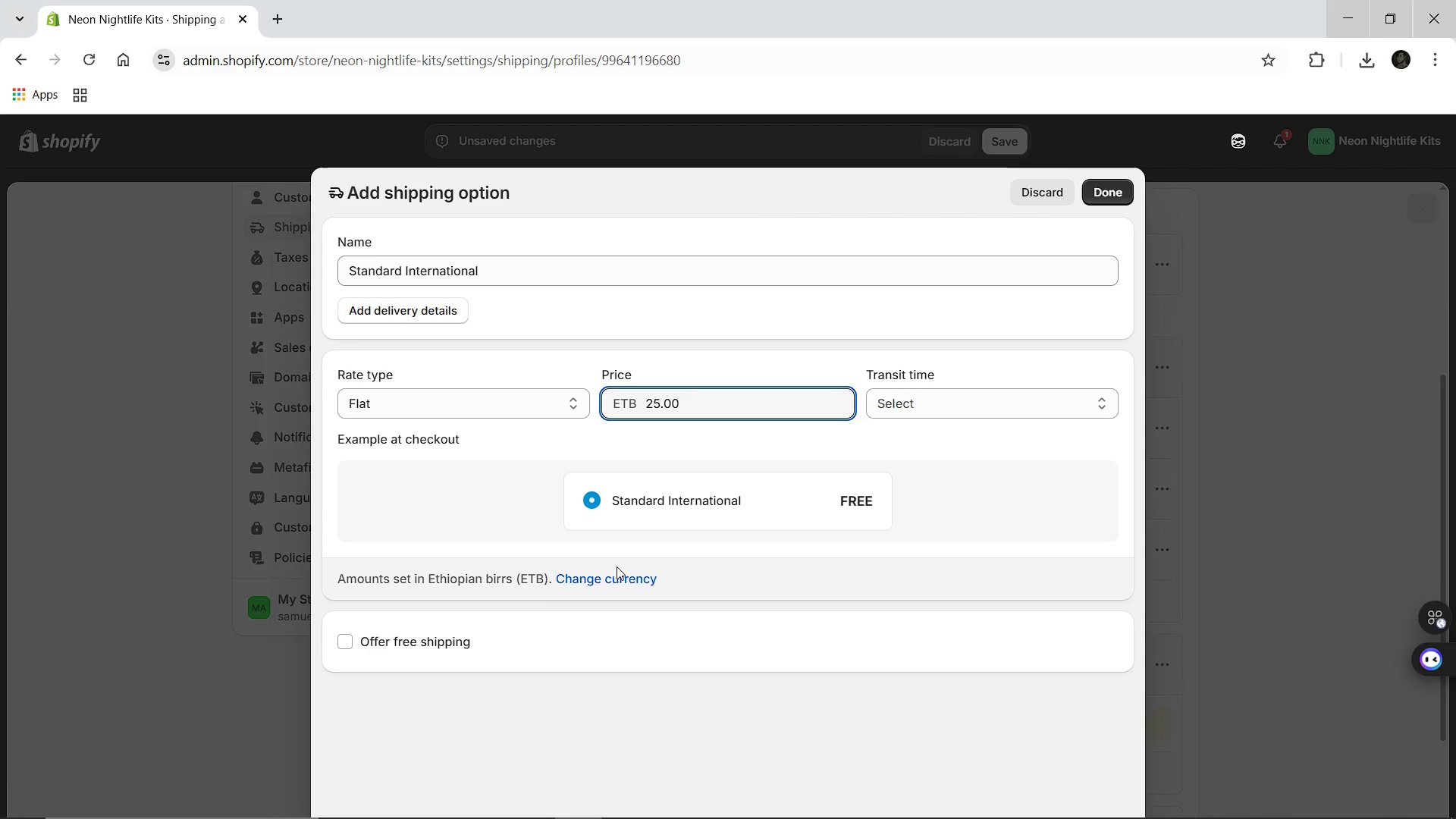 
left_click([611, 577])
 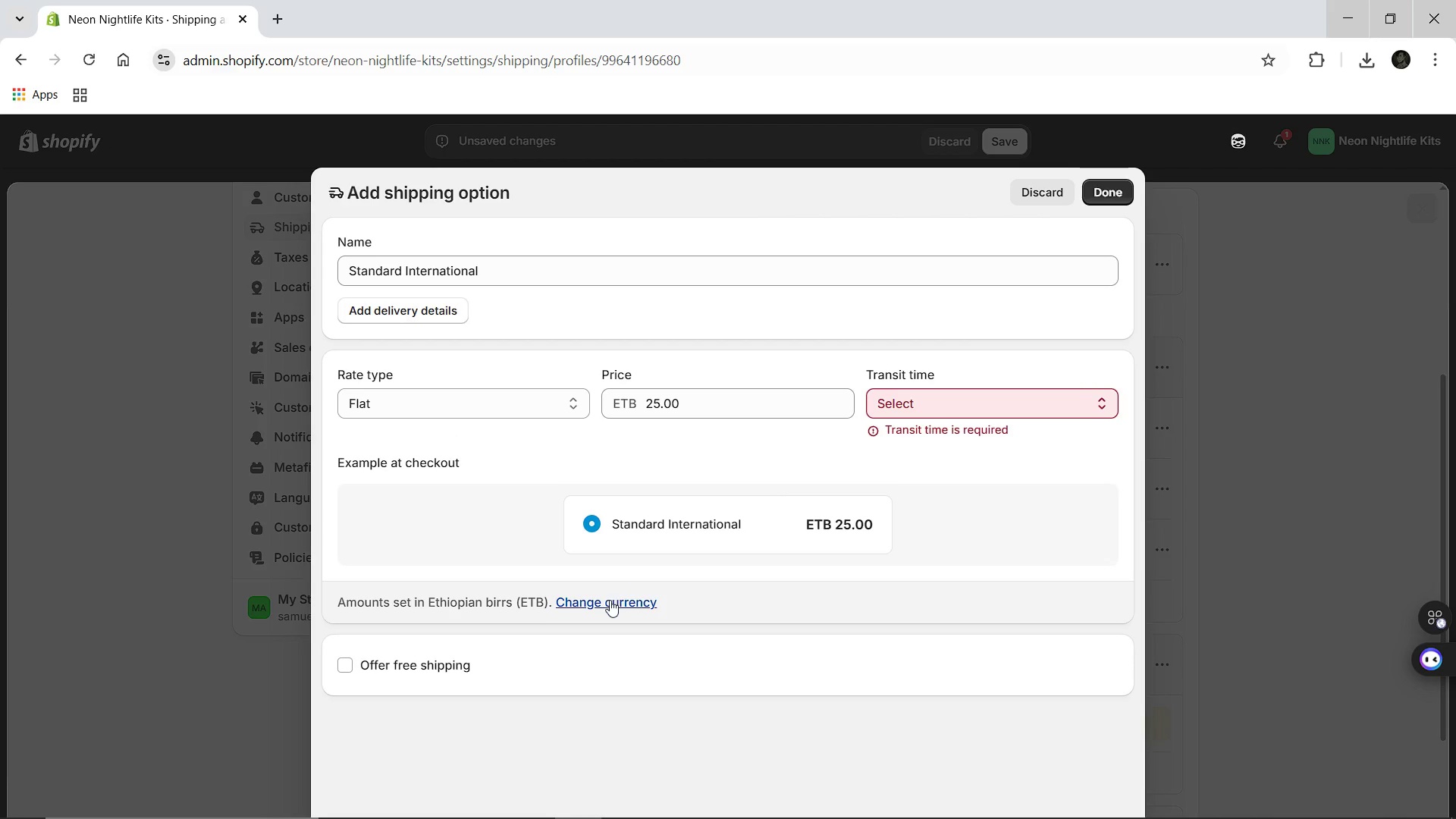 
left_click([610, 601])
 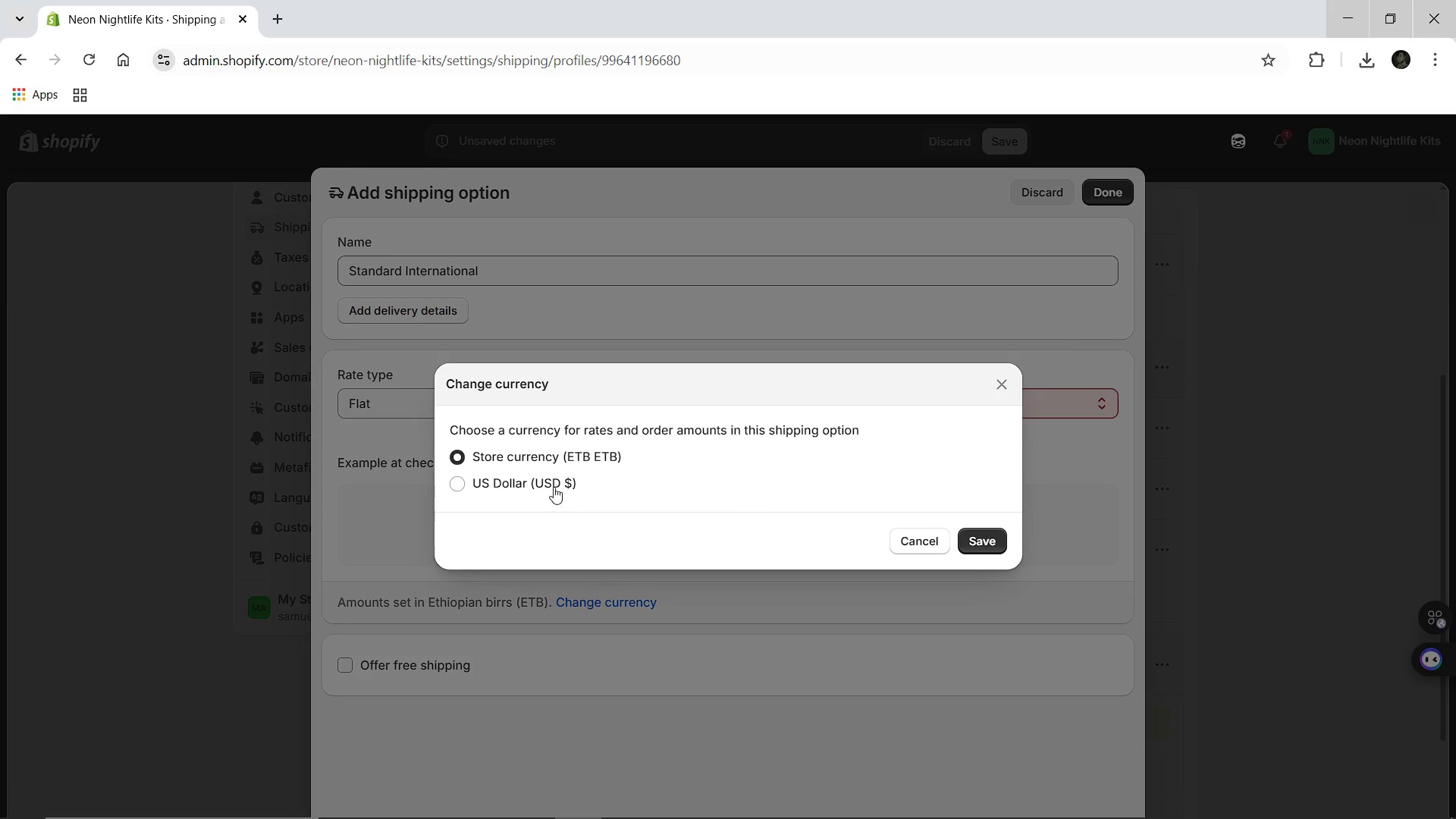 
left_click([552, 485])
 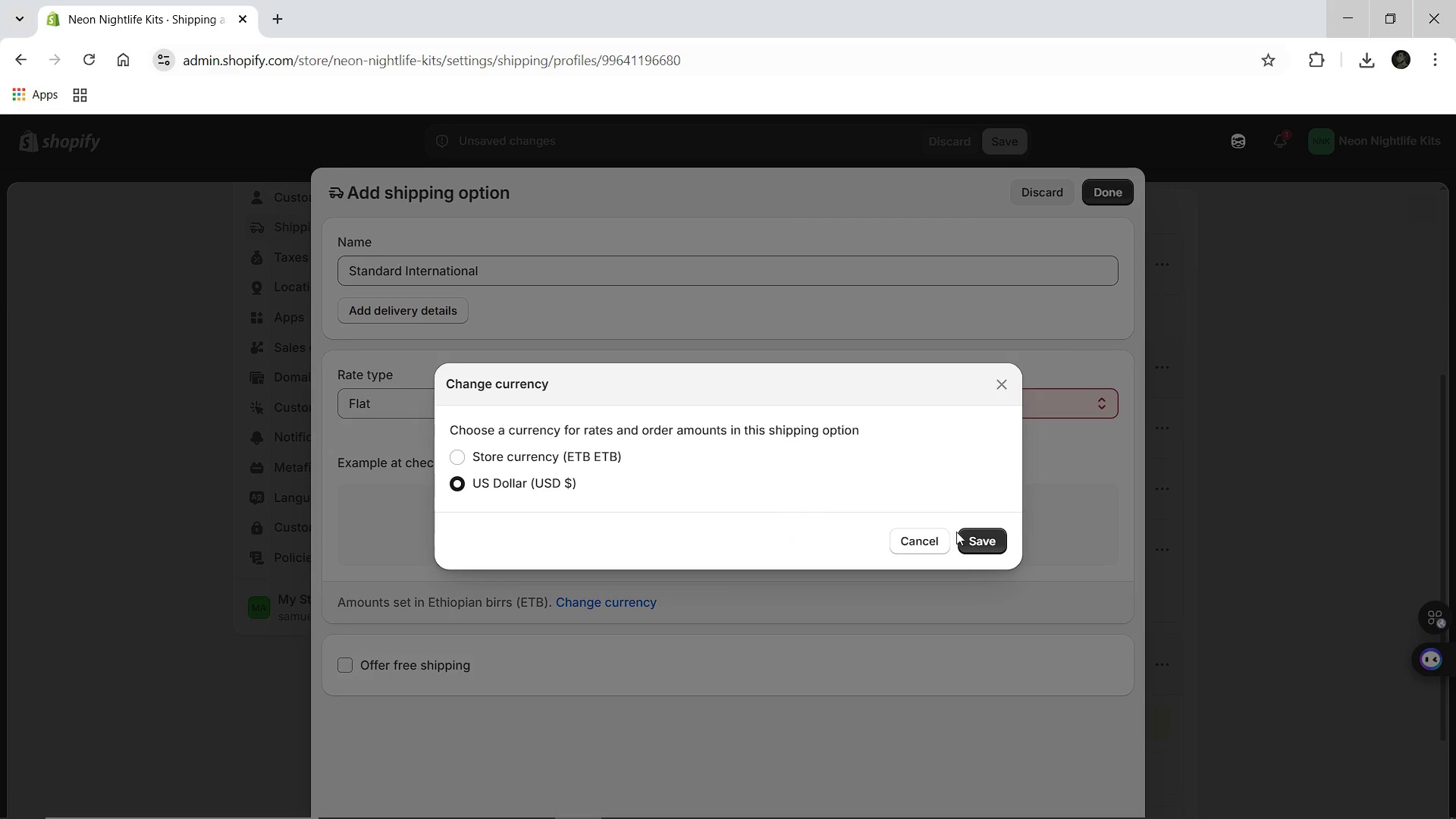 
left_click([965, 536])
 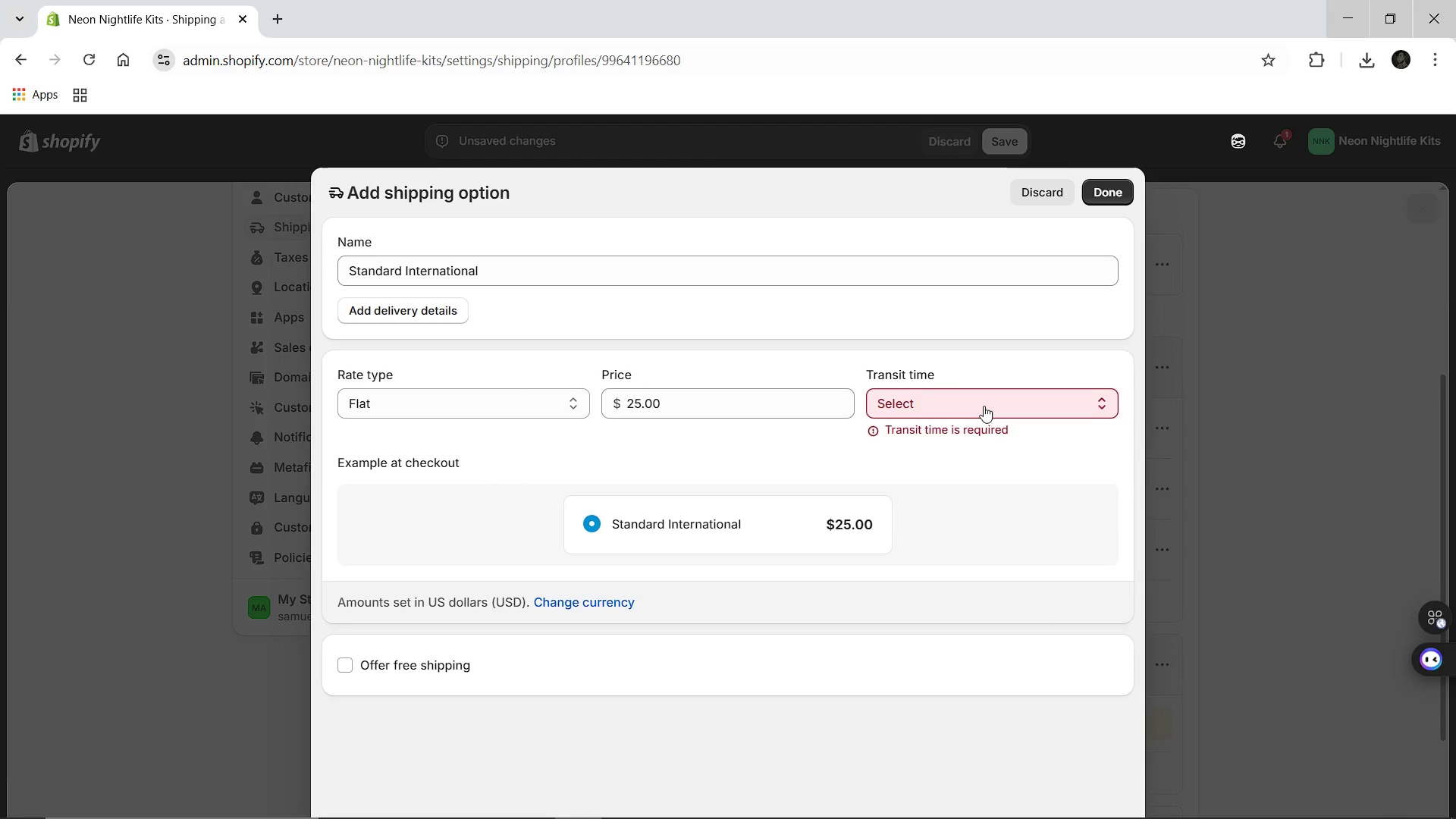 
left_click([984, 406])
 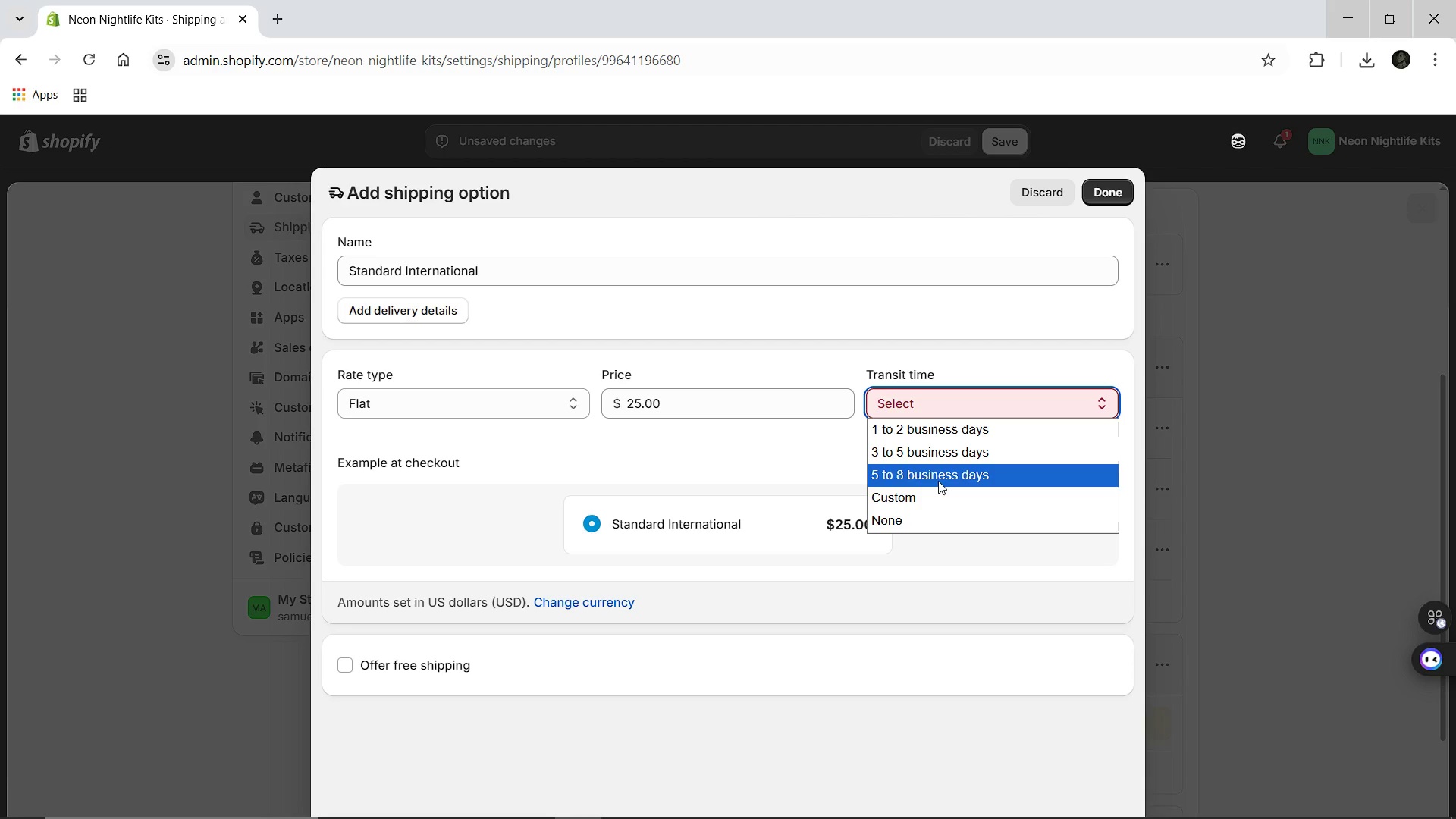 
left_click([938, 481])
 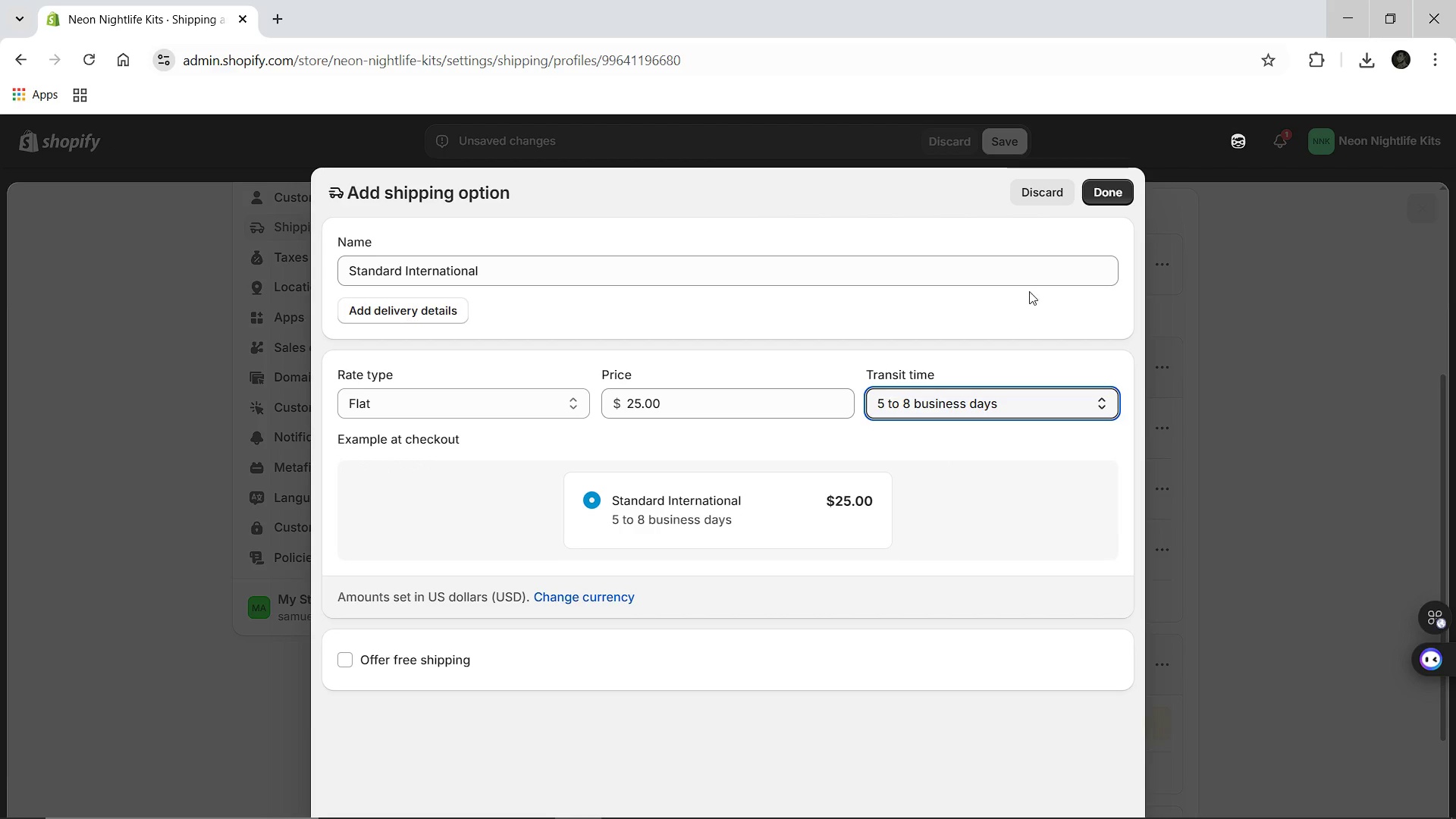 
wait(7.94)
 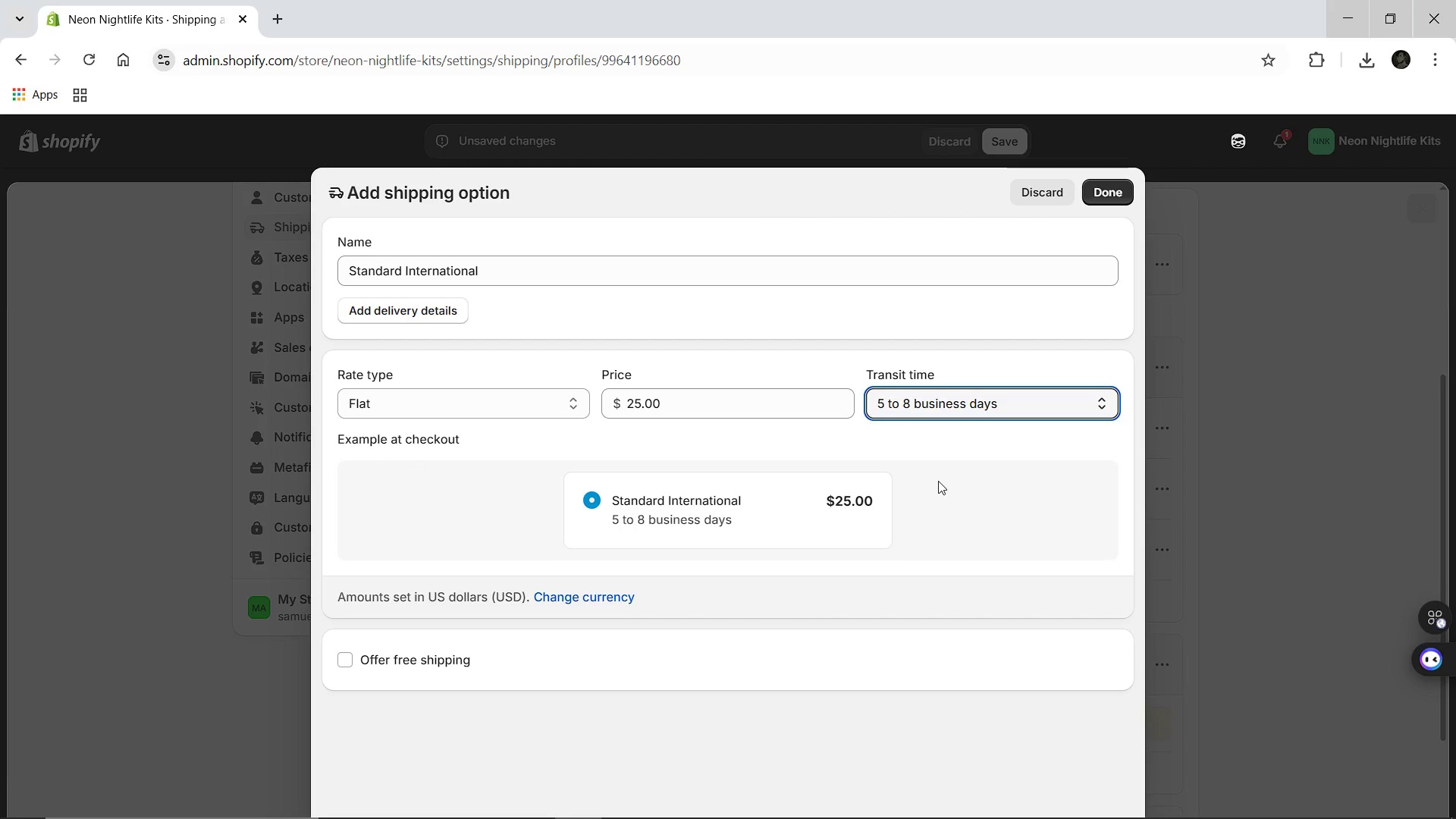 
left_click([1099, 201])
 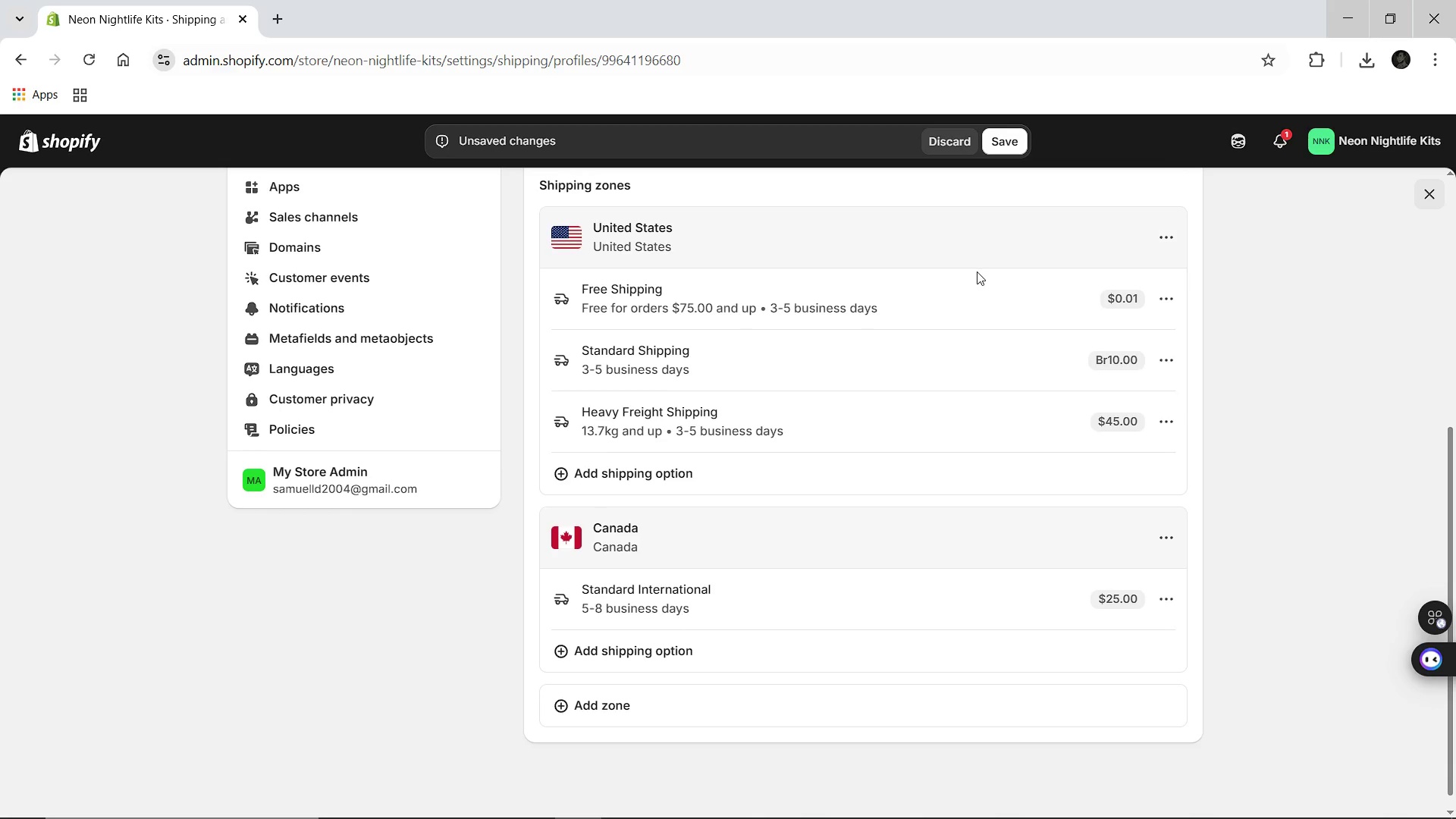 
wait(23.97)
 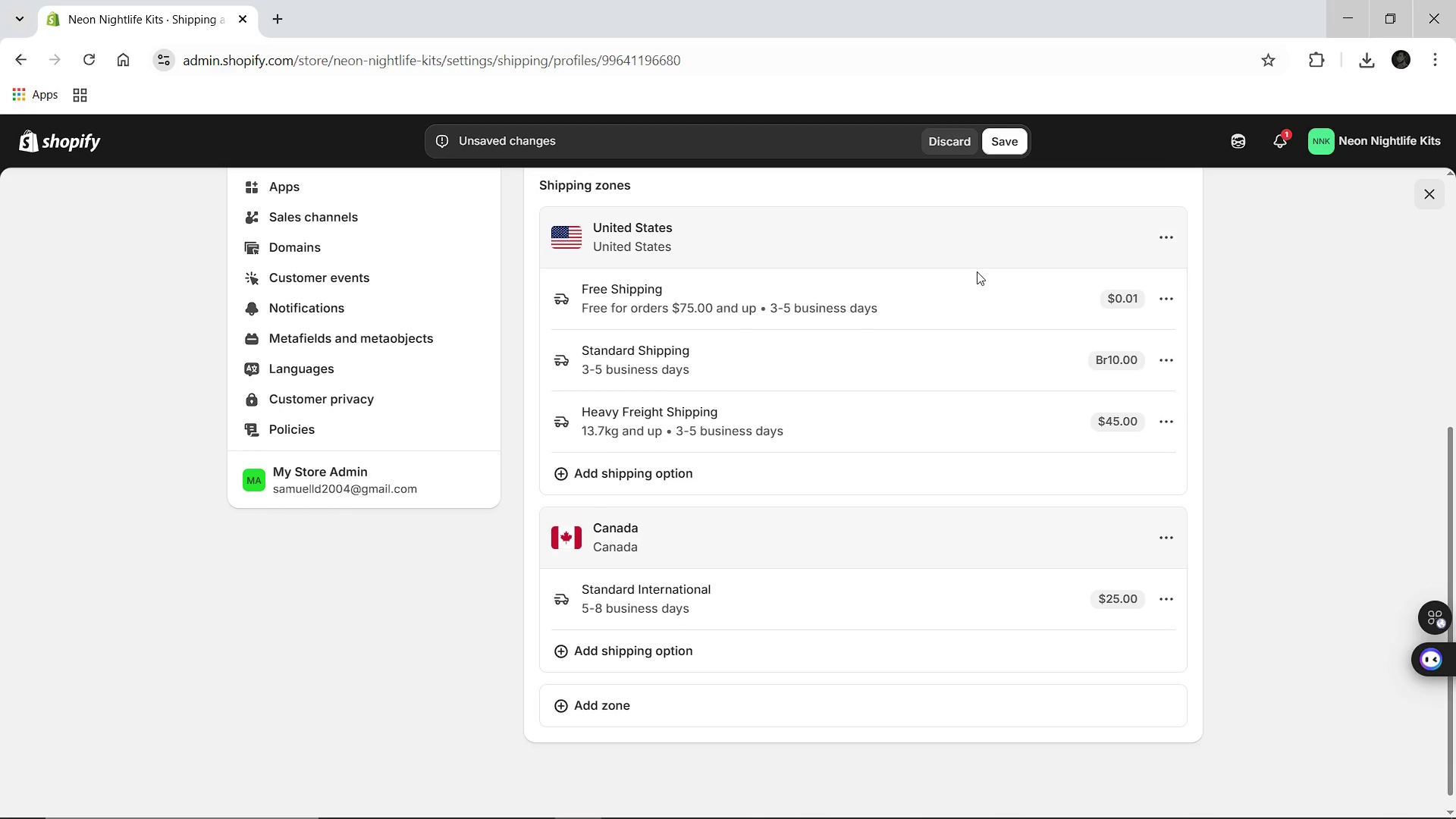 
left_click([714, 804])